 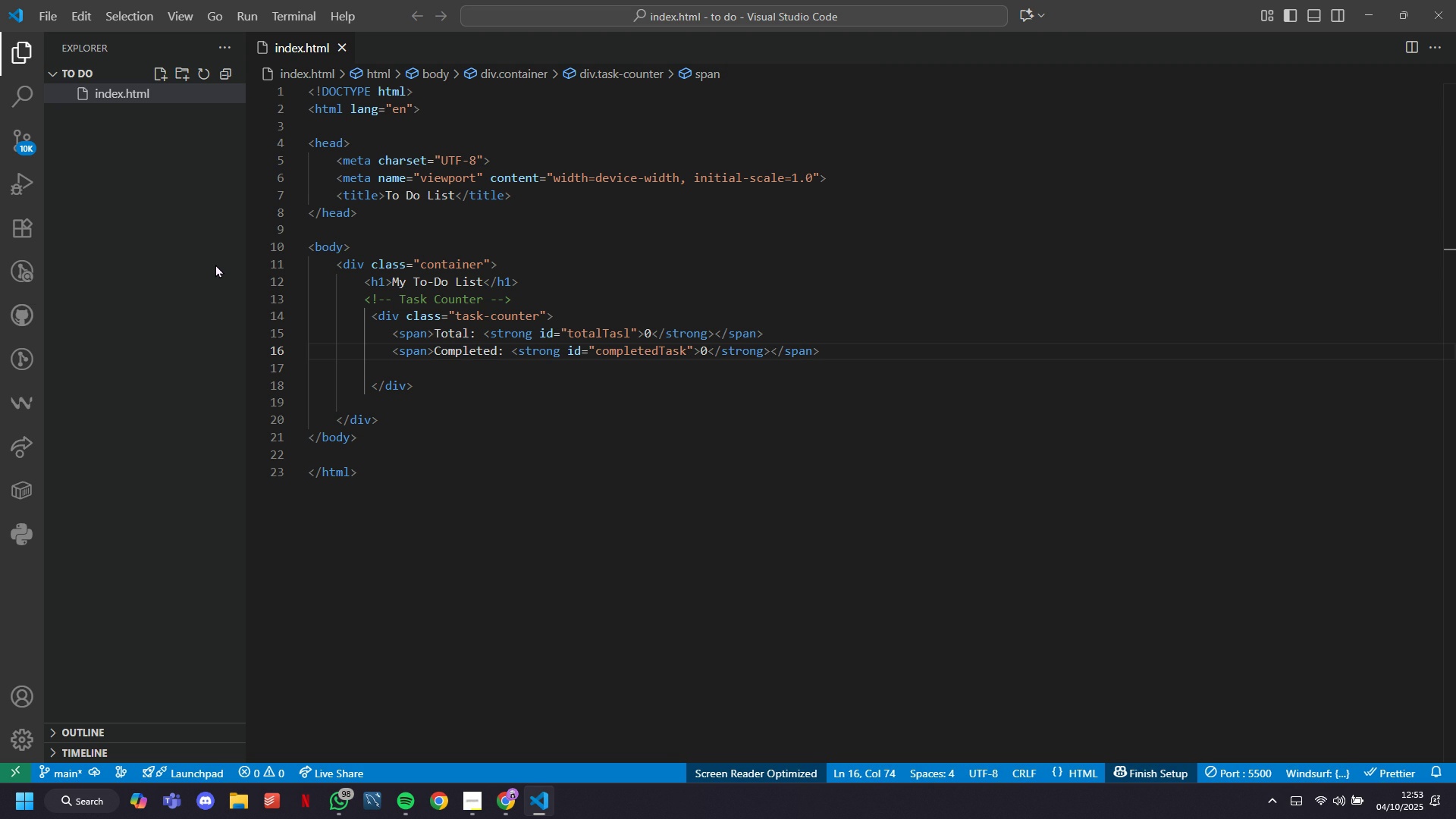 
key(Enter)
 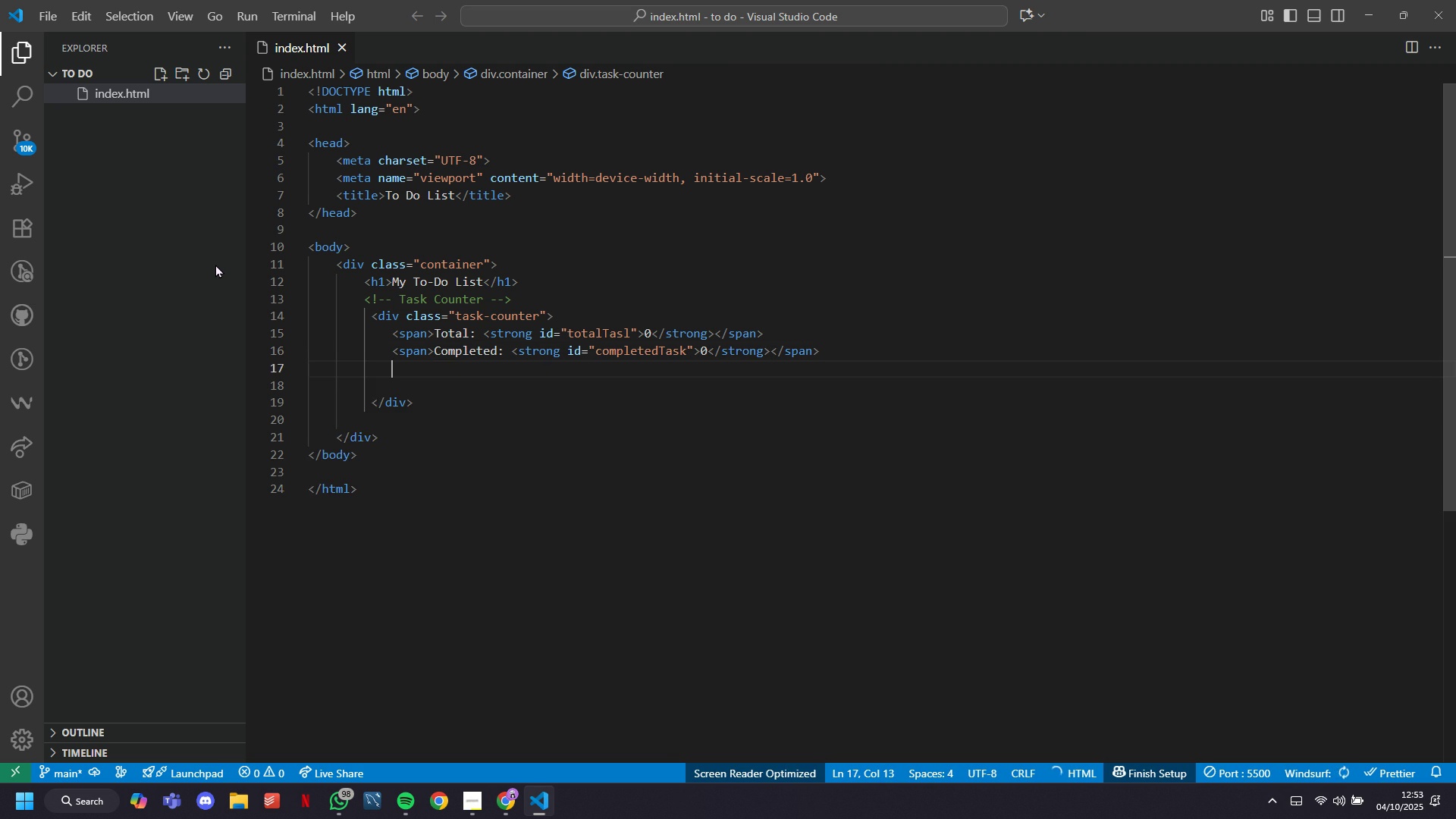 
key(Enter)
 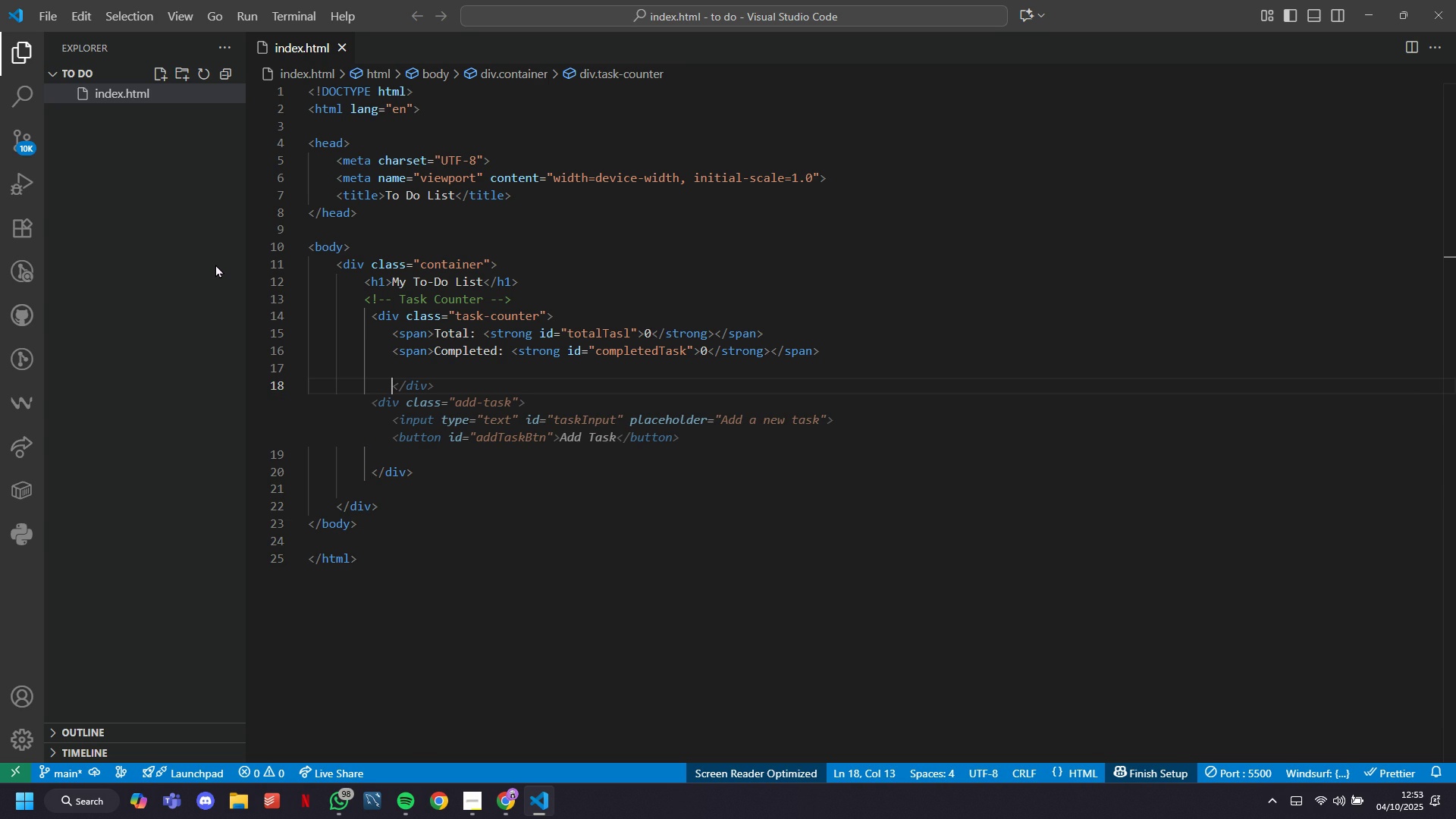 
wait(5.62)
 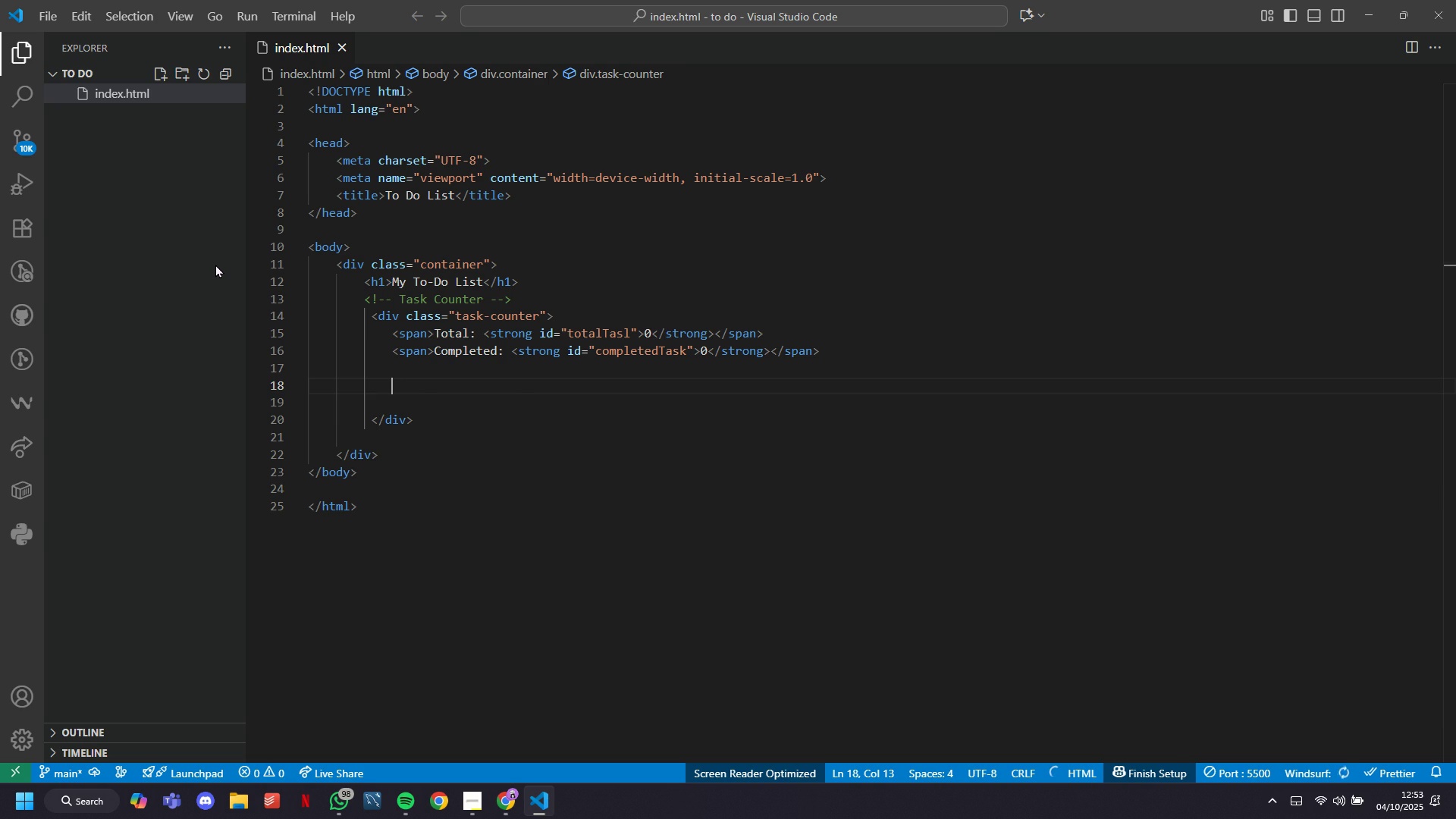 
key(Backspace)
type(<!--Input Form)